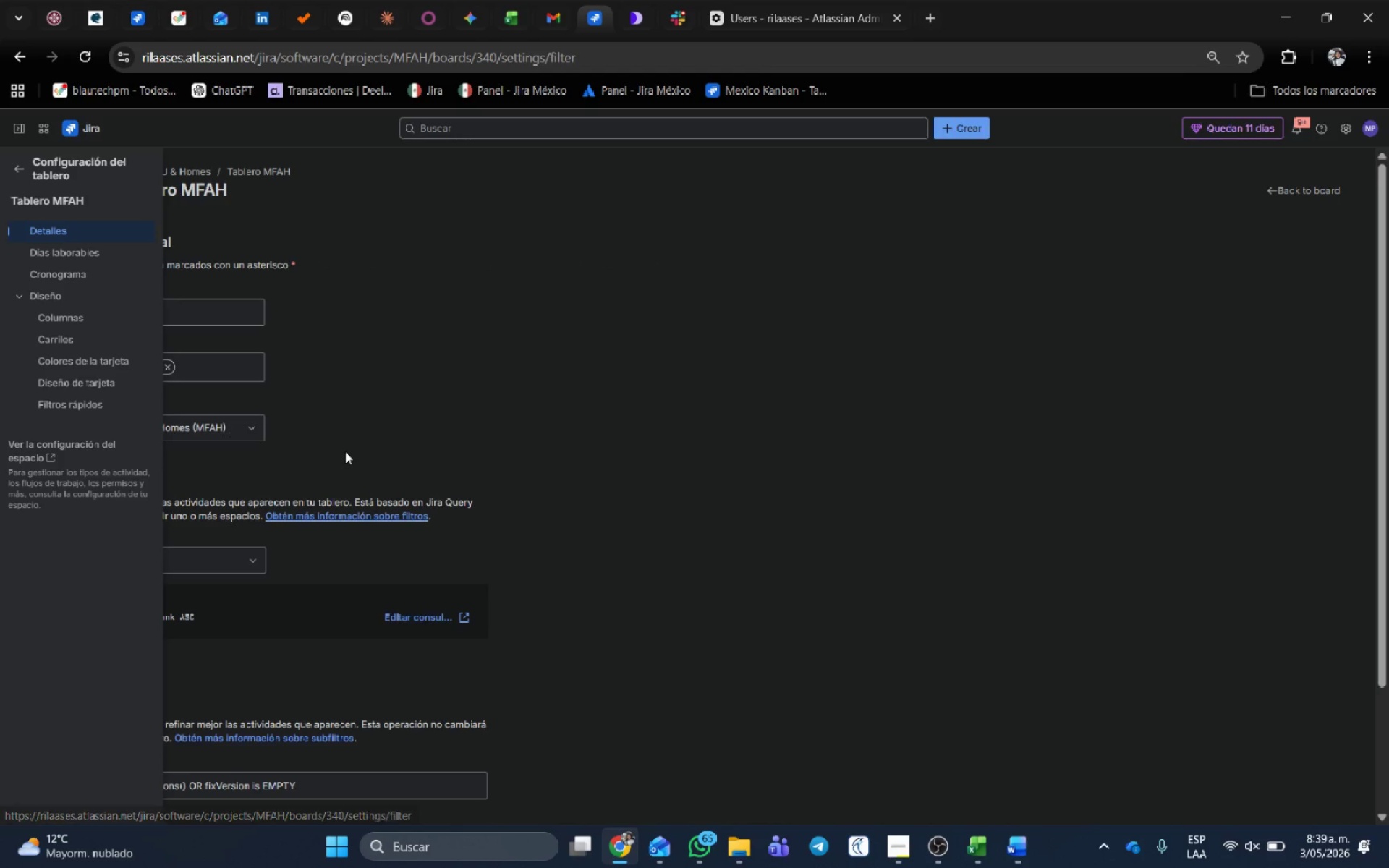 
left_click([476, 395])
 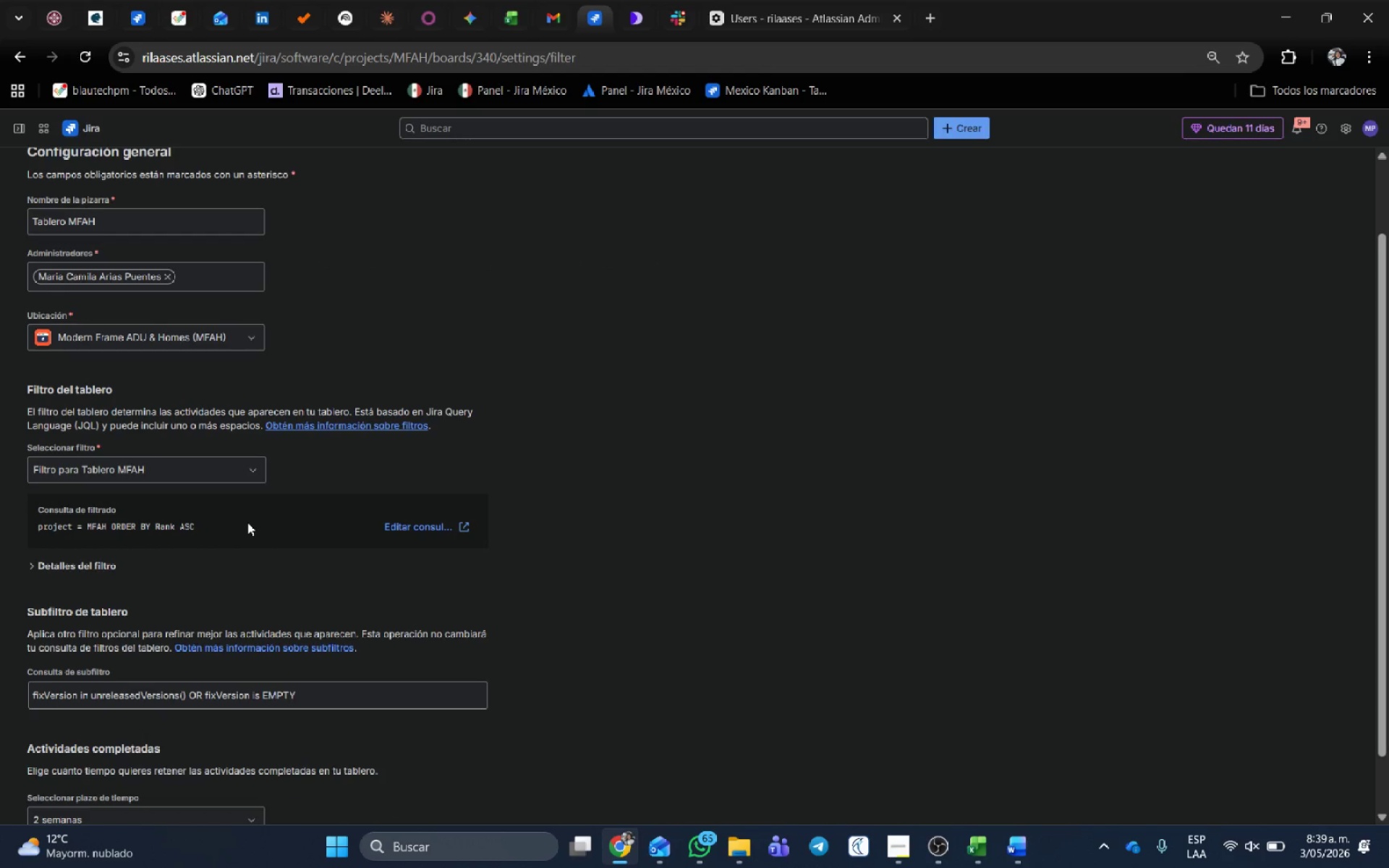 
scroll: coordinate [247, 522], scroll_direction: down, amount: 2.0
 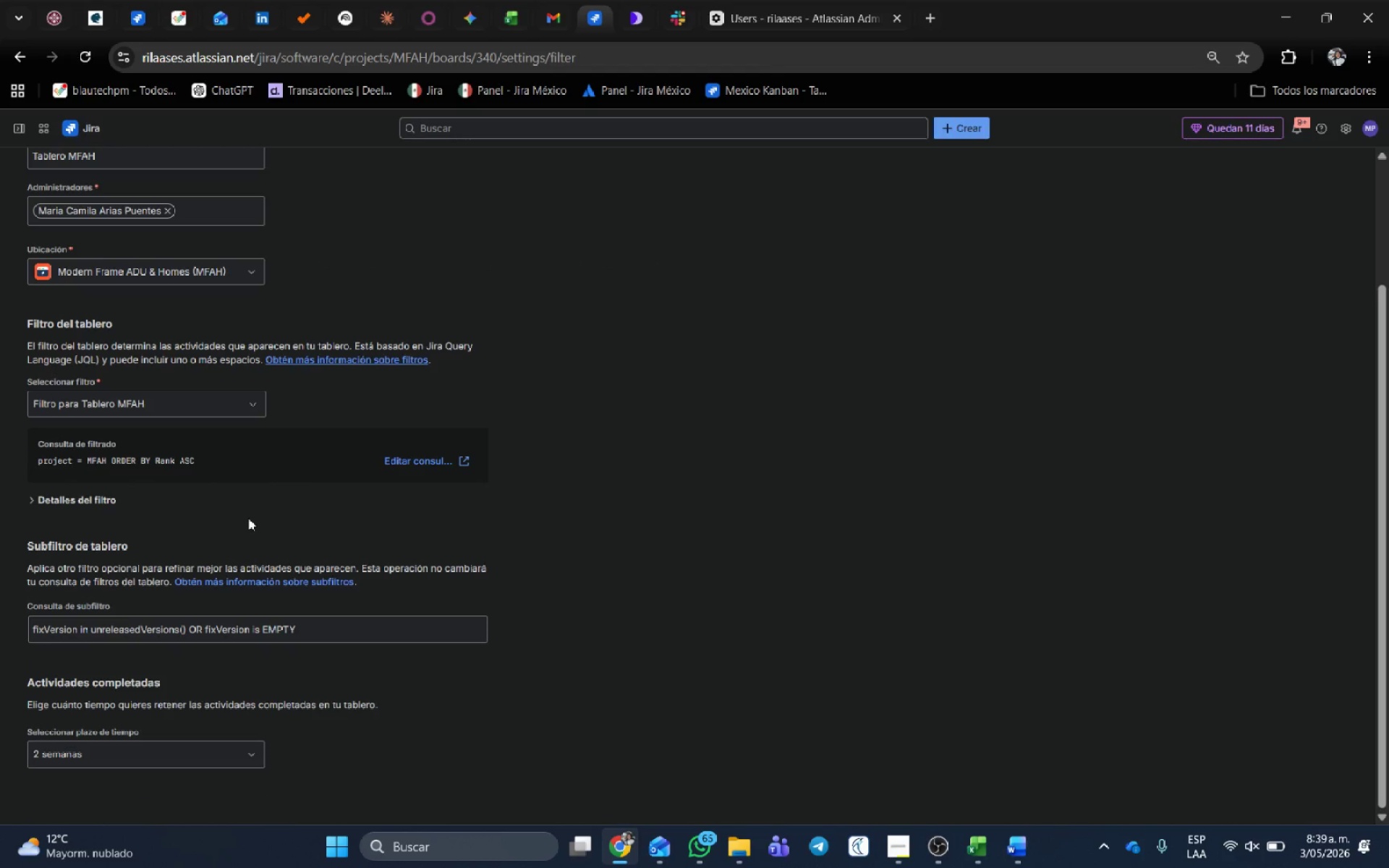 
wait(9.04)
 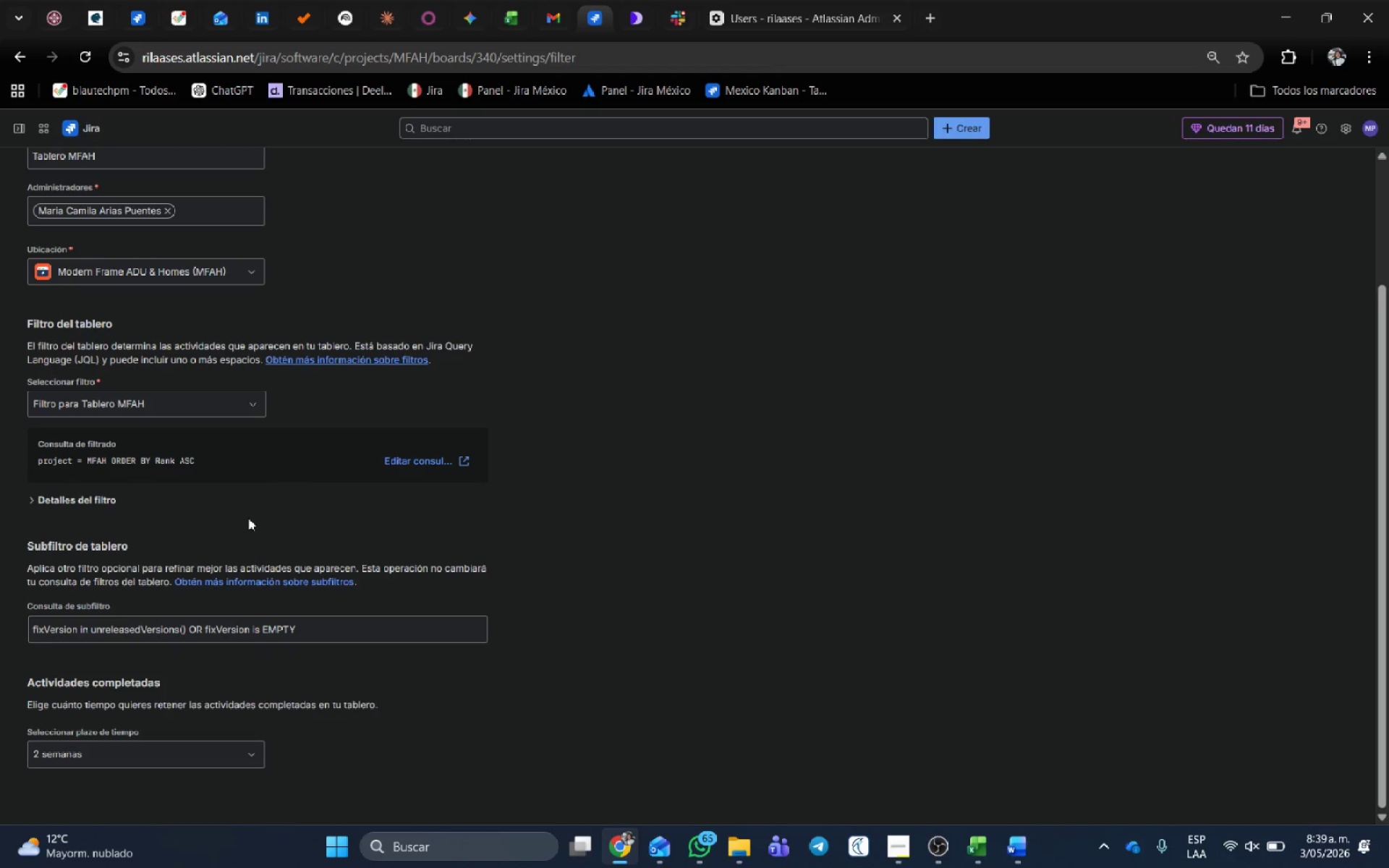 
scroll: coordinate [117, 323], scroll_direction: up, amount: 3.0
 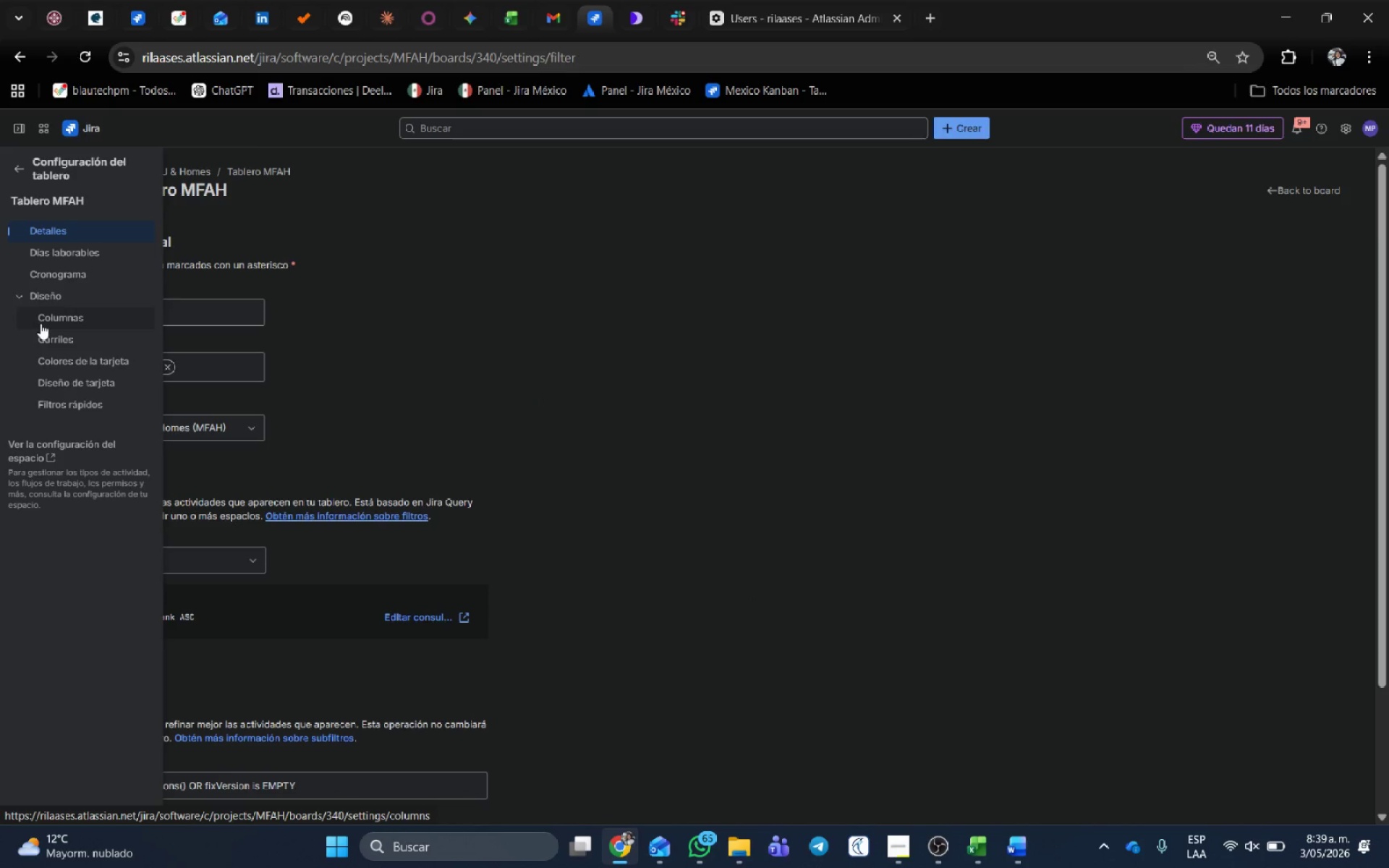 
left_click([46, 348])
 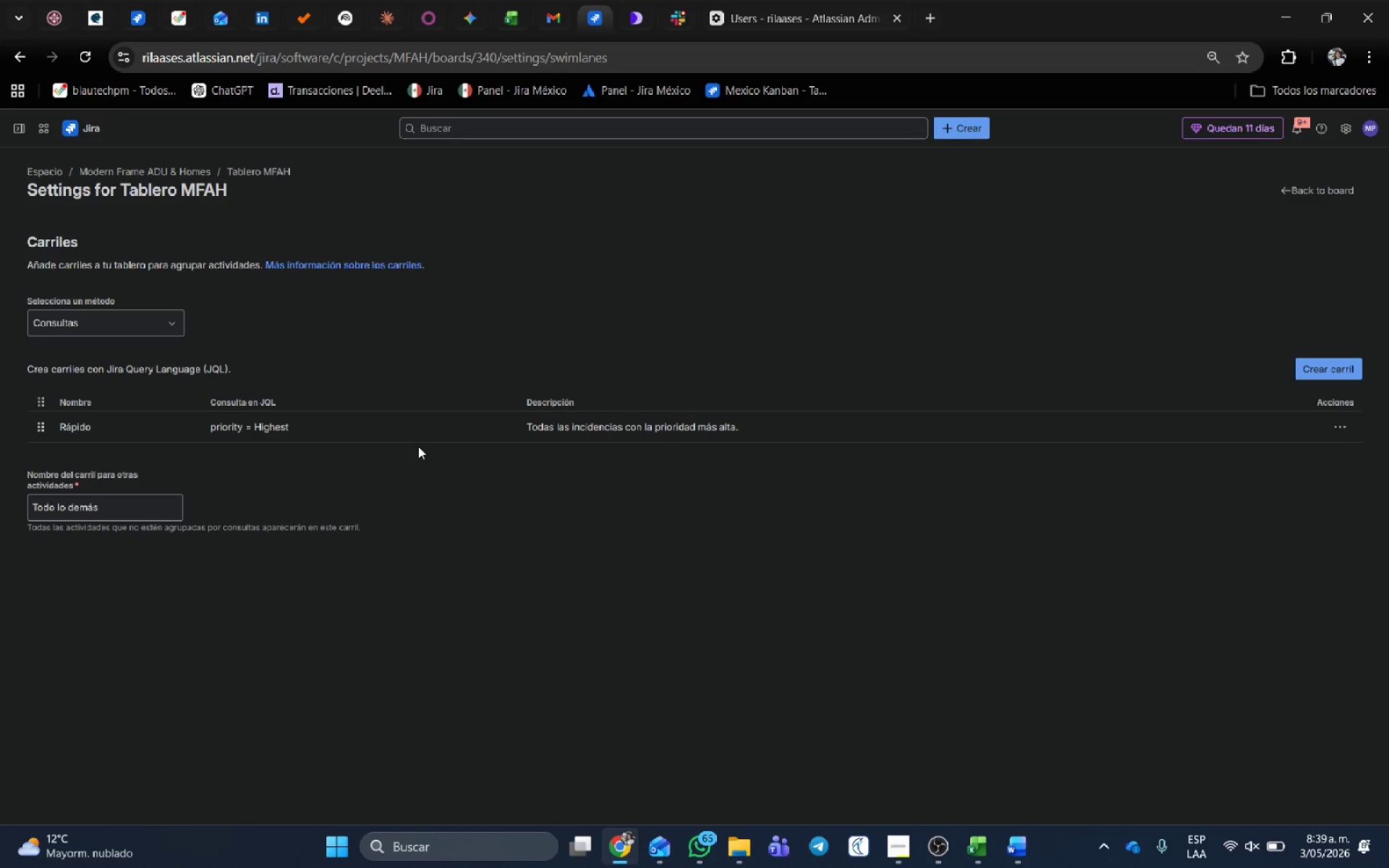 
wait(15.84)
 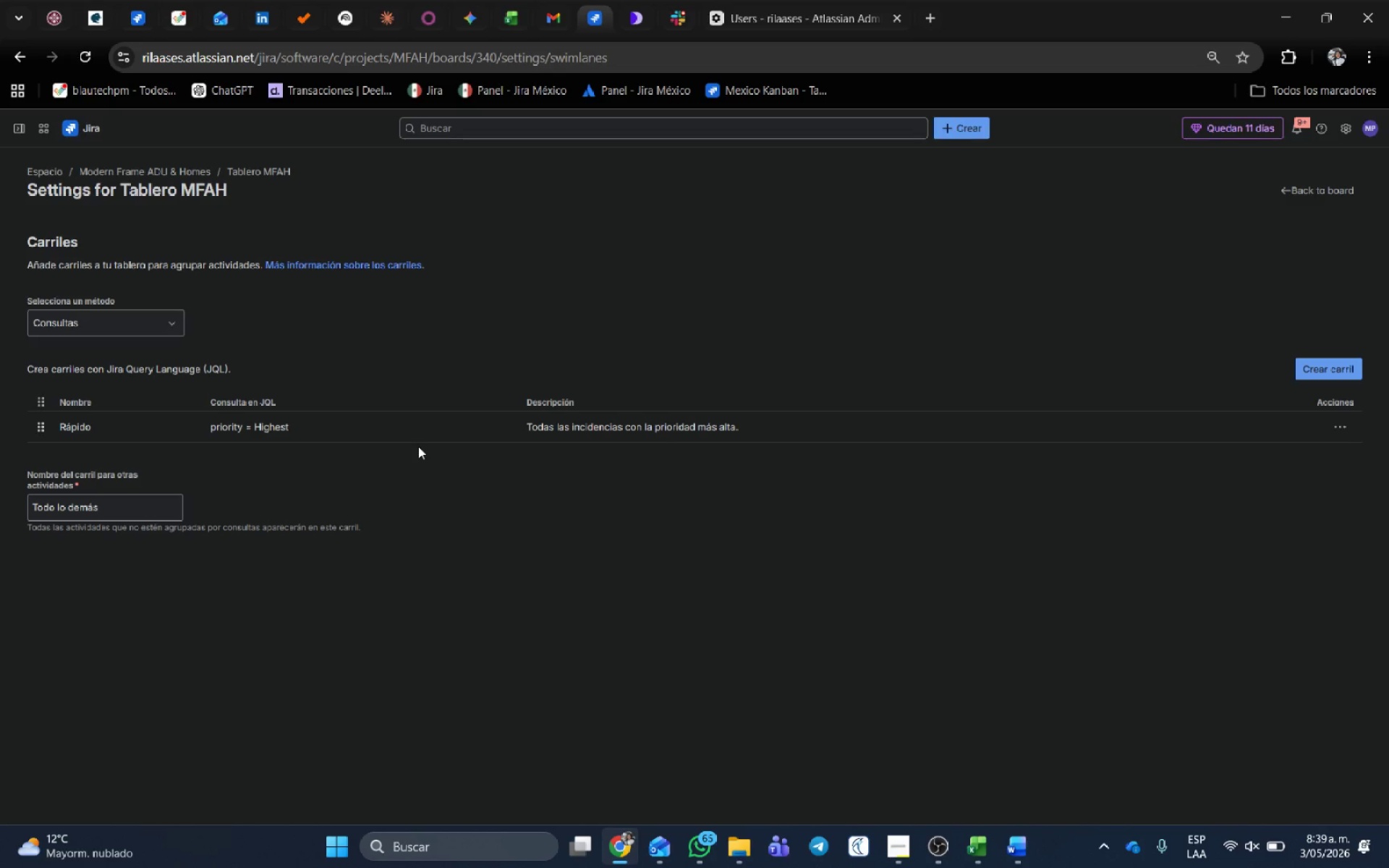 
mouse_move([22, 85])
 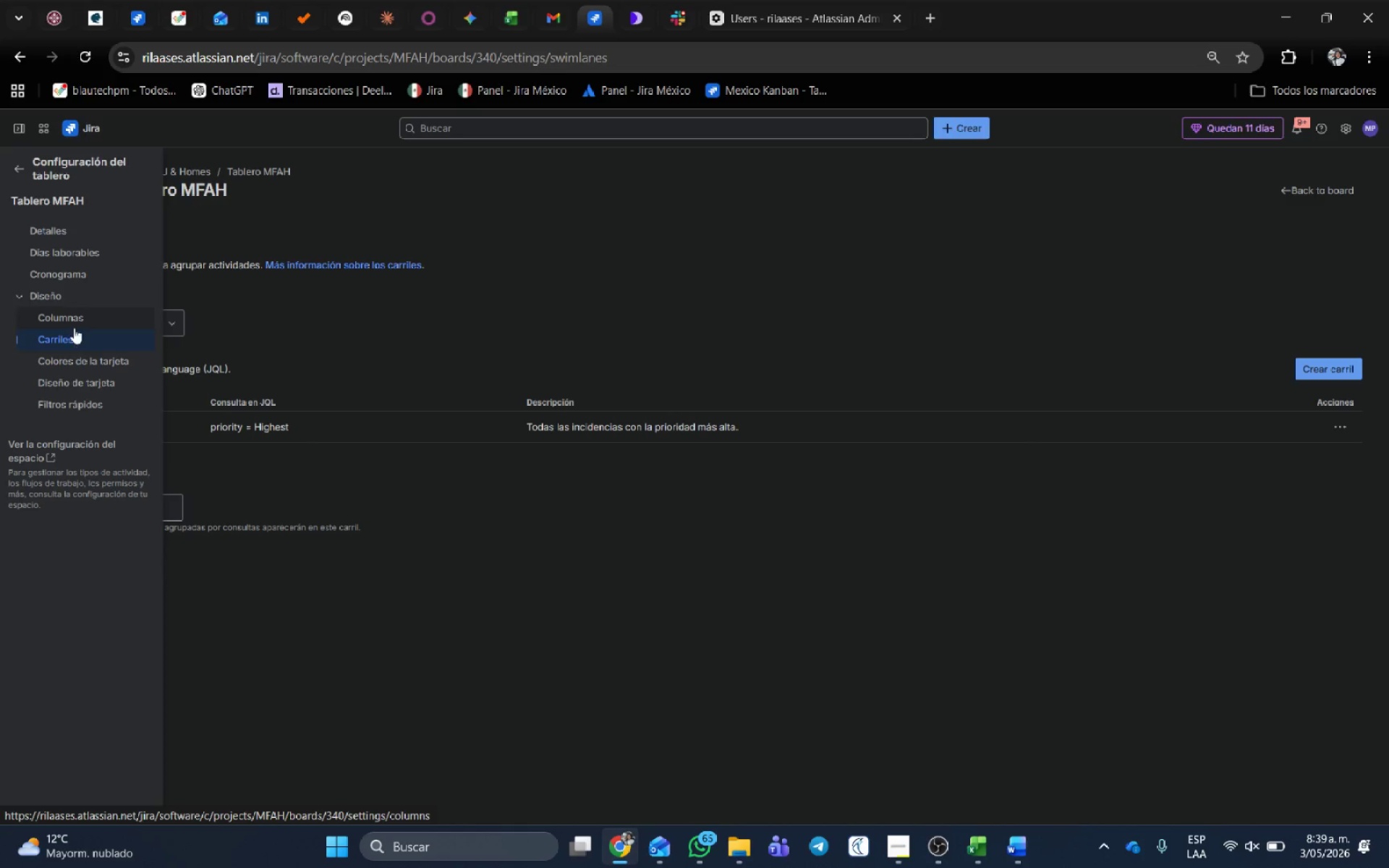 
left_click([82, 365])
 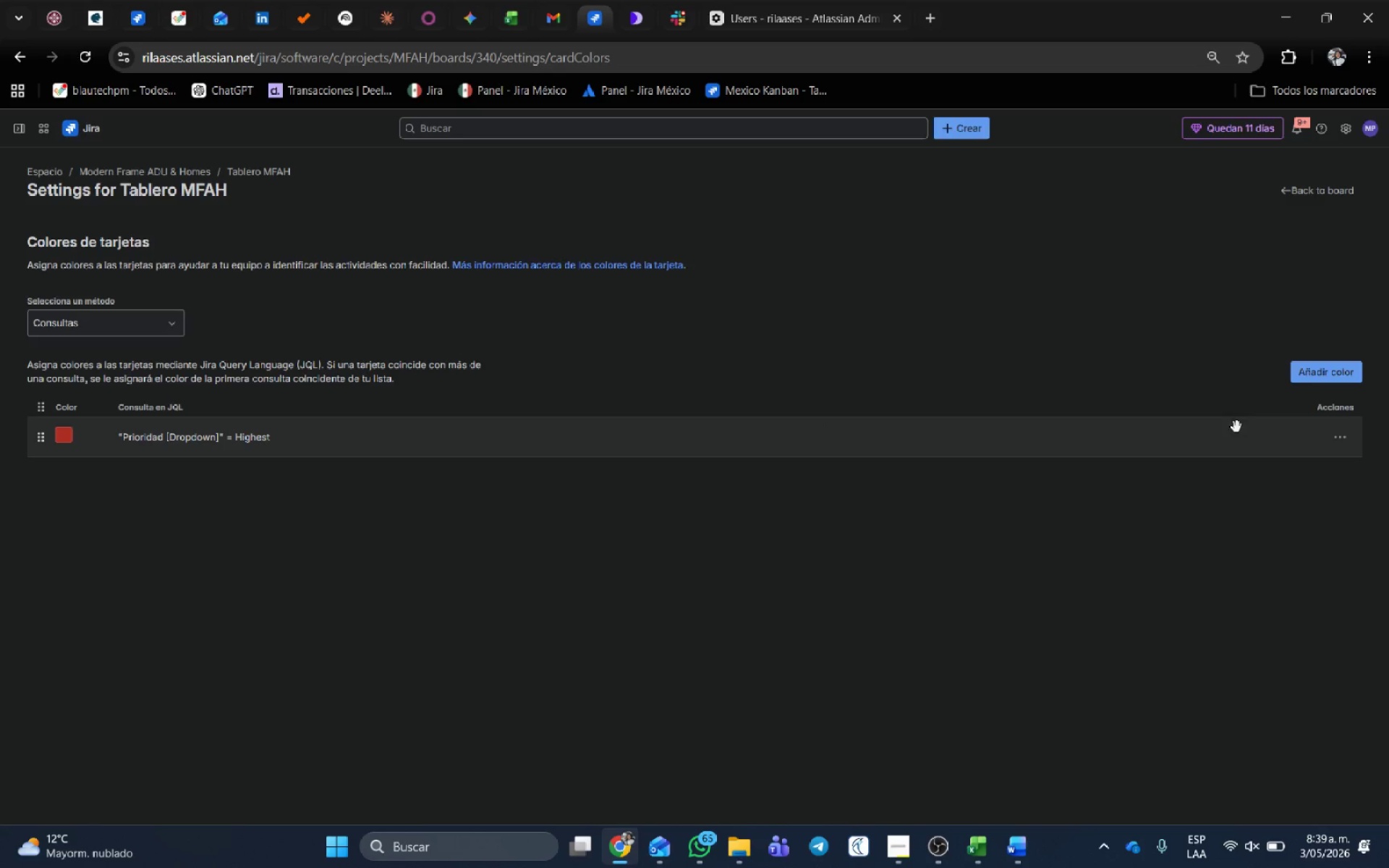 
left_click([492, 430])
 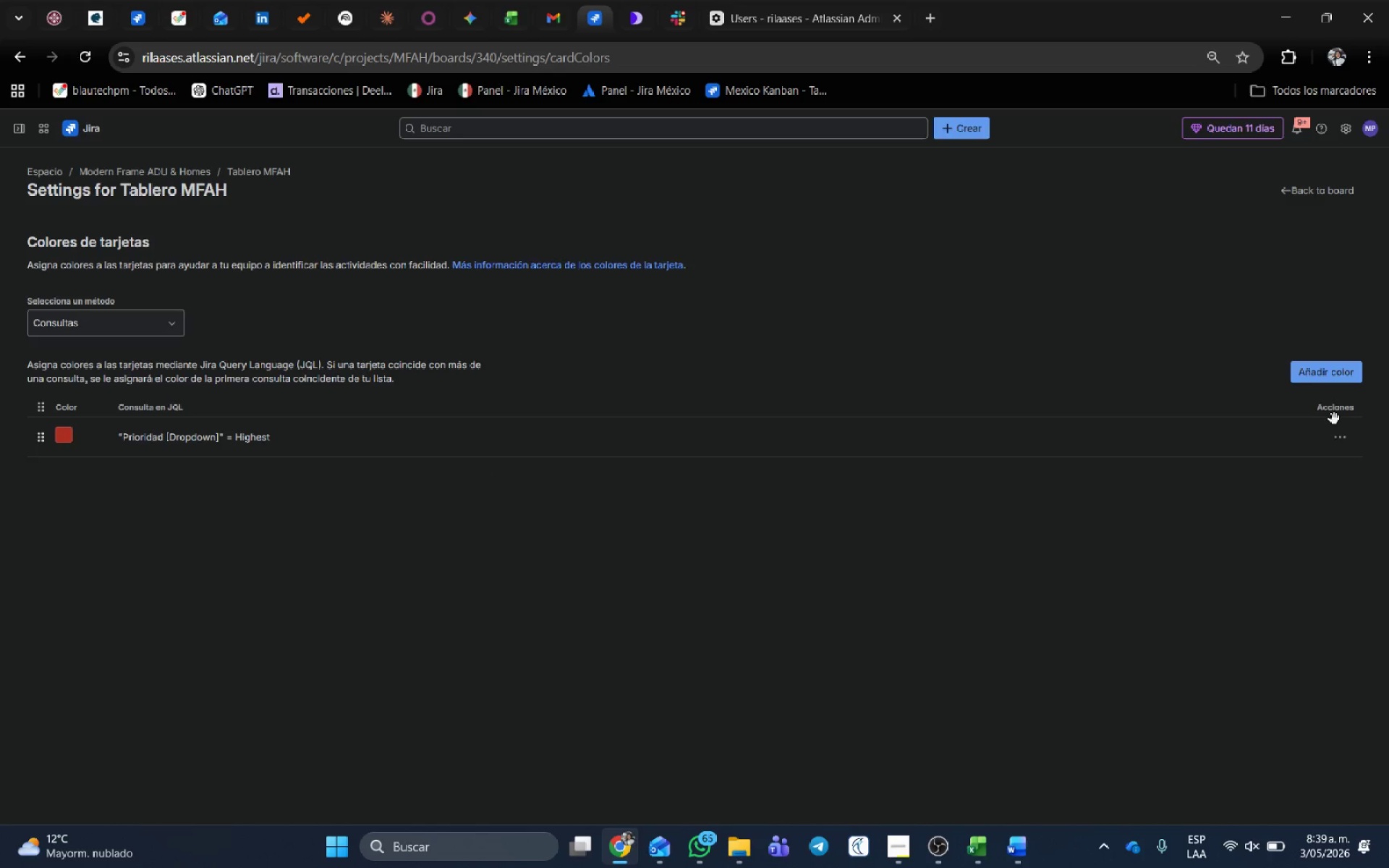 
left_click([1340, 430])
 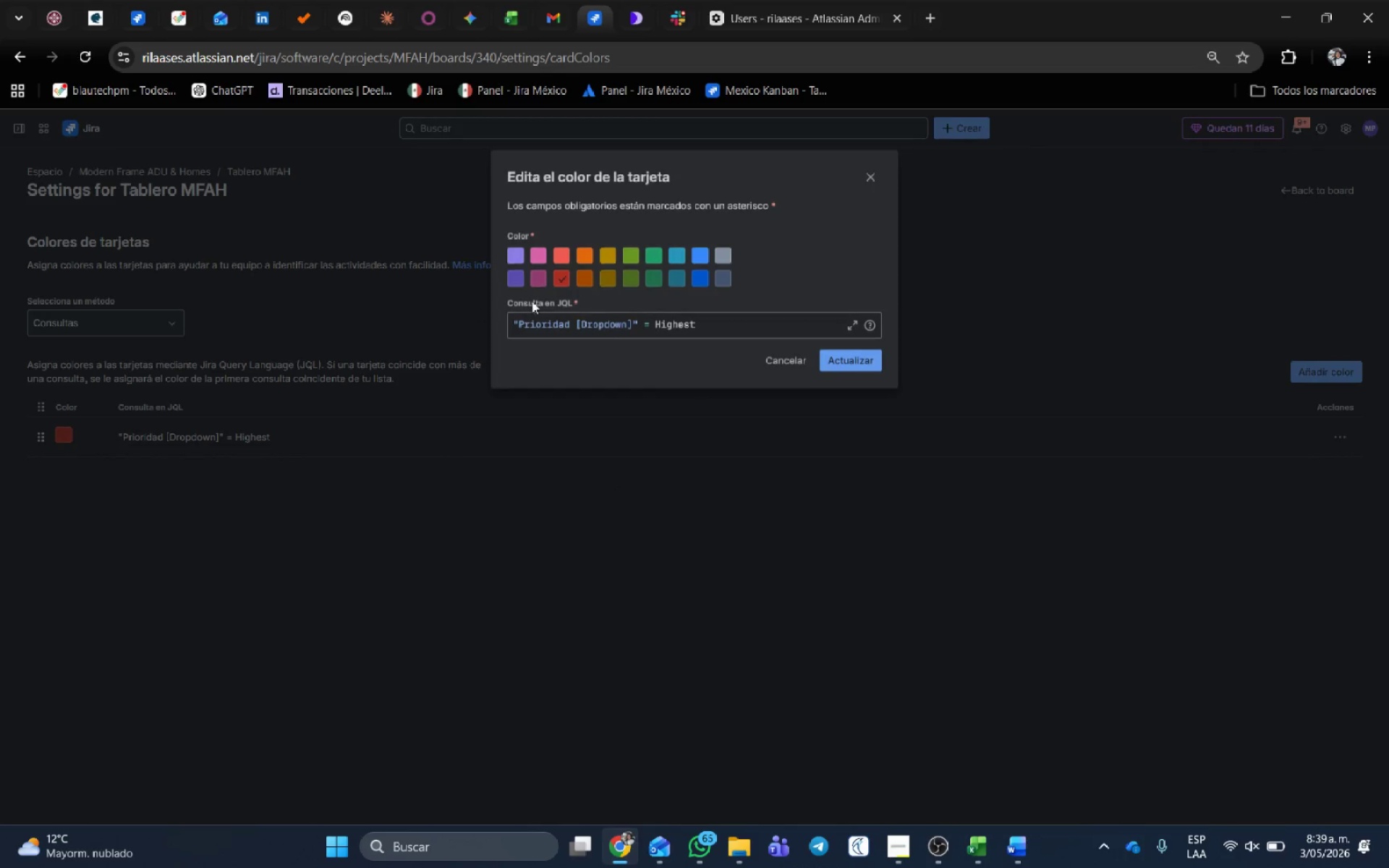 
left_click([637, 323])
 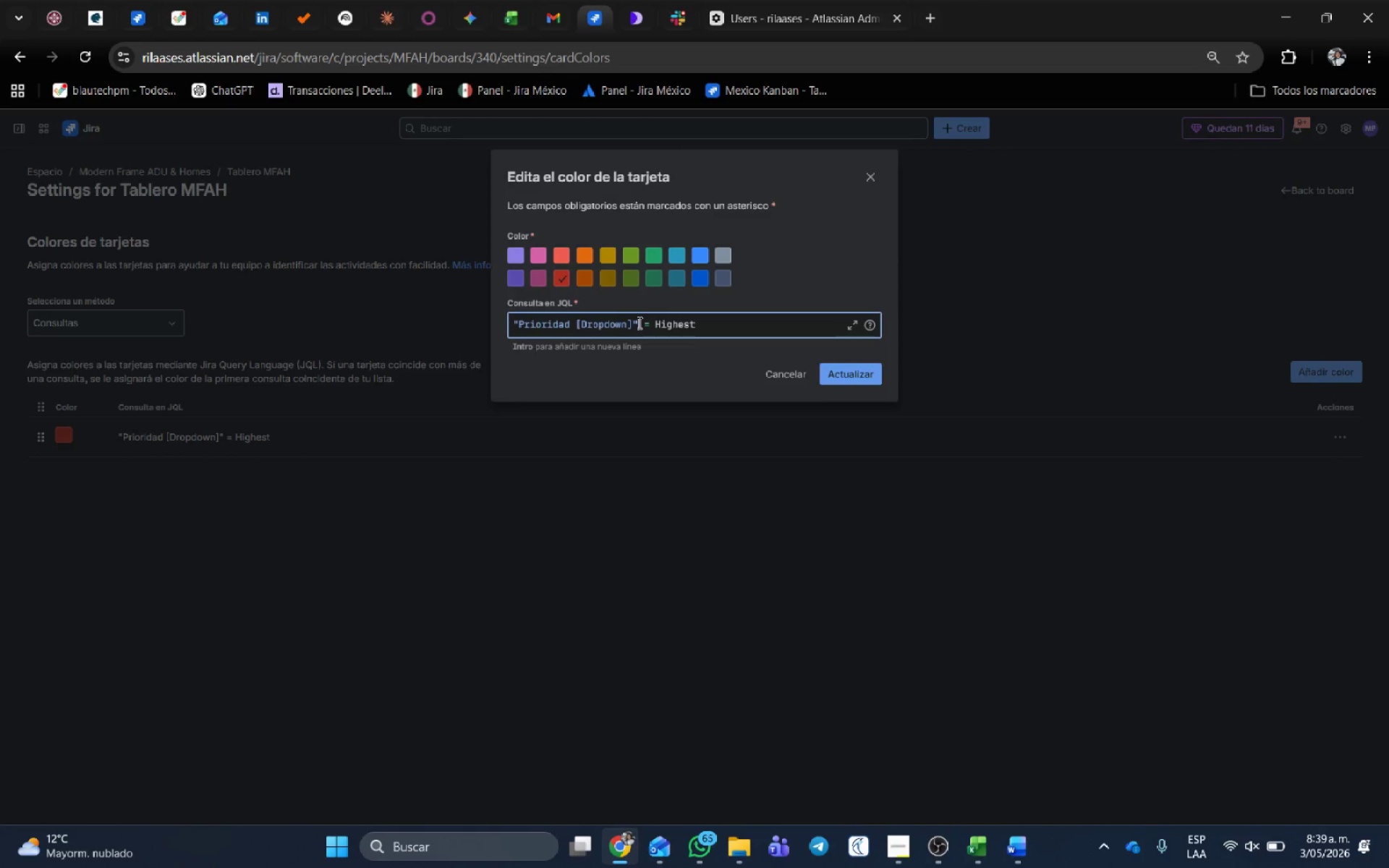 
left_click_drag(start_coordinate=[638, 323], to_coordinate=[22, 295])
 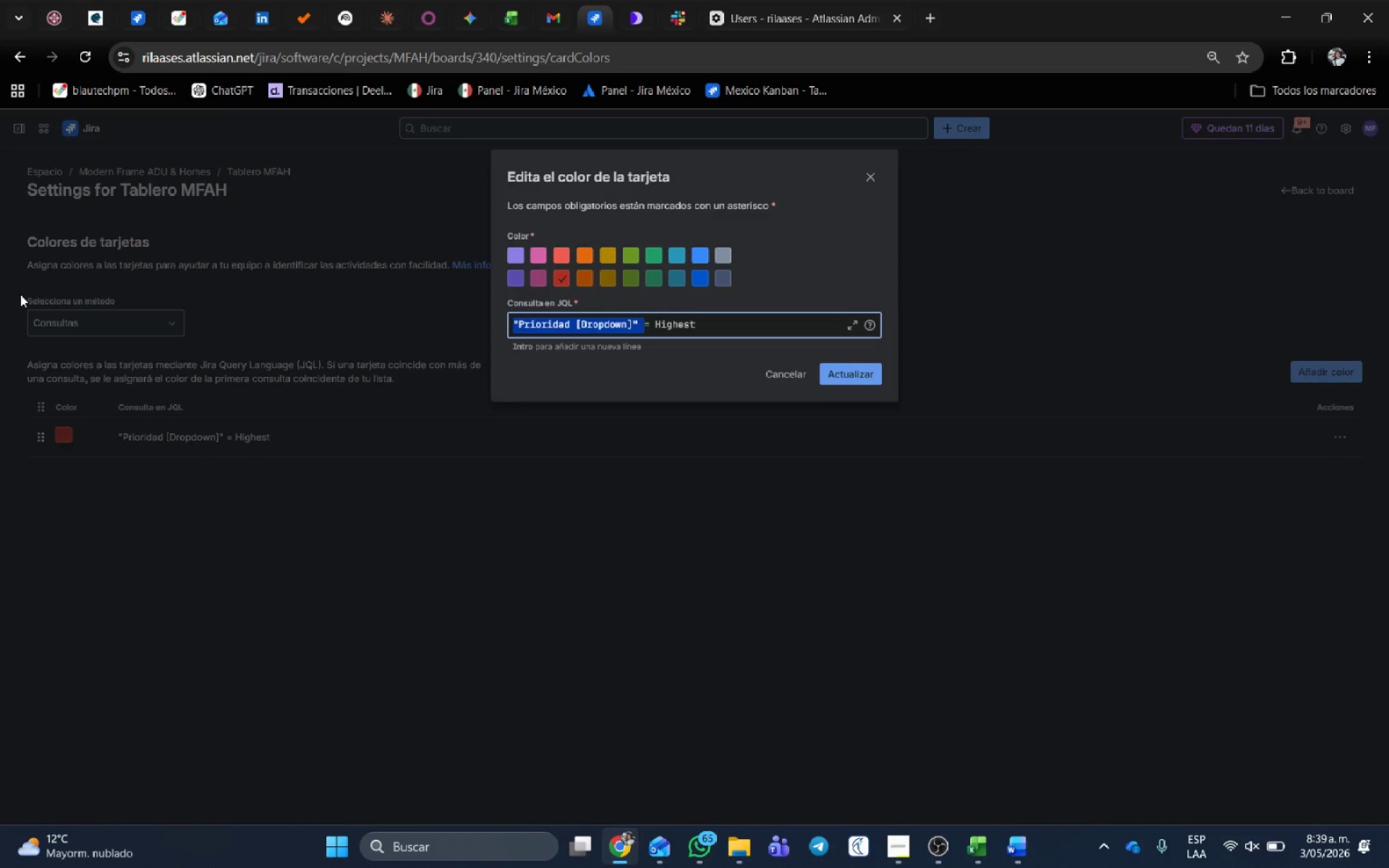 
type(Priori)
 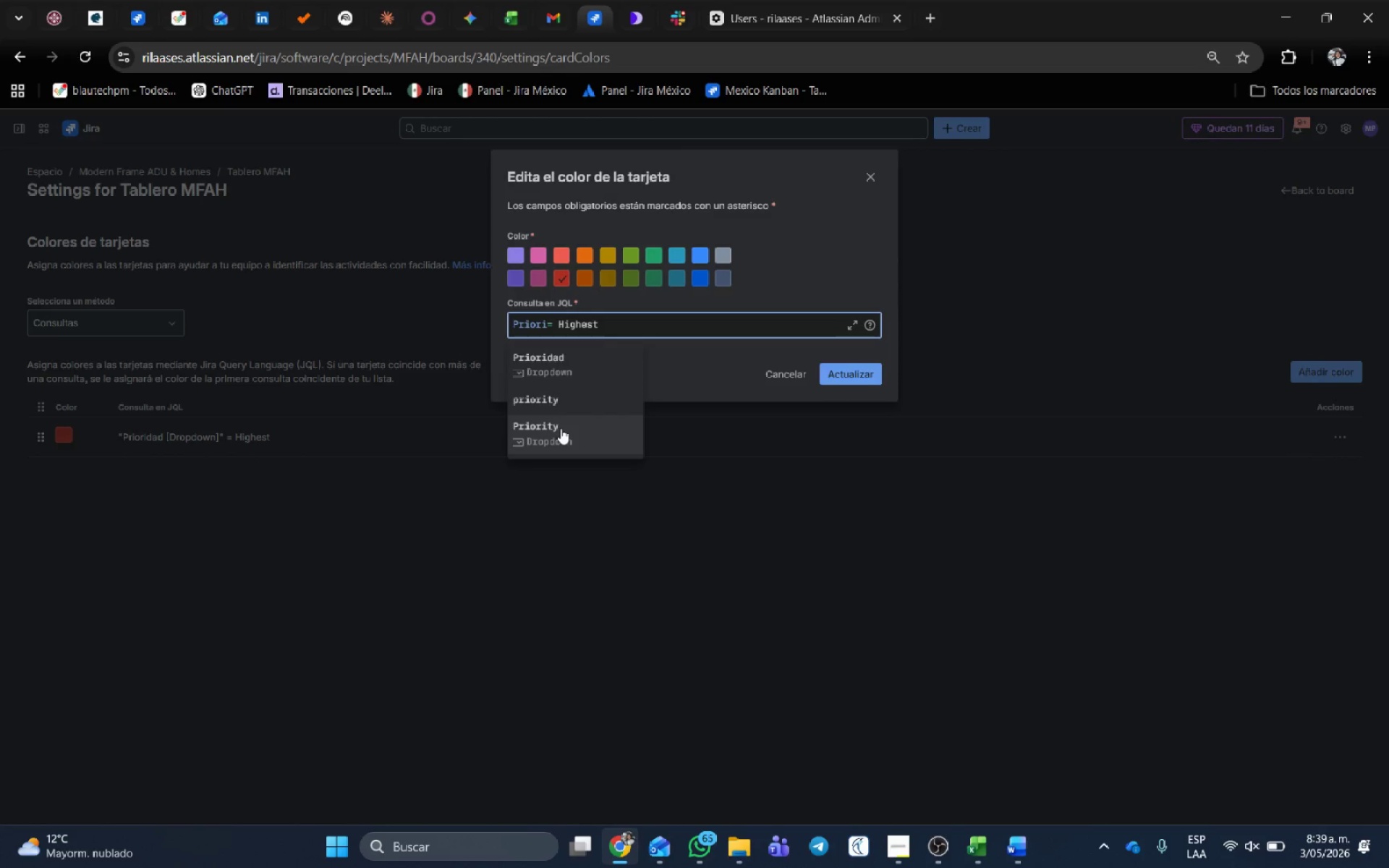 
left_click([561, 428])
 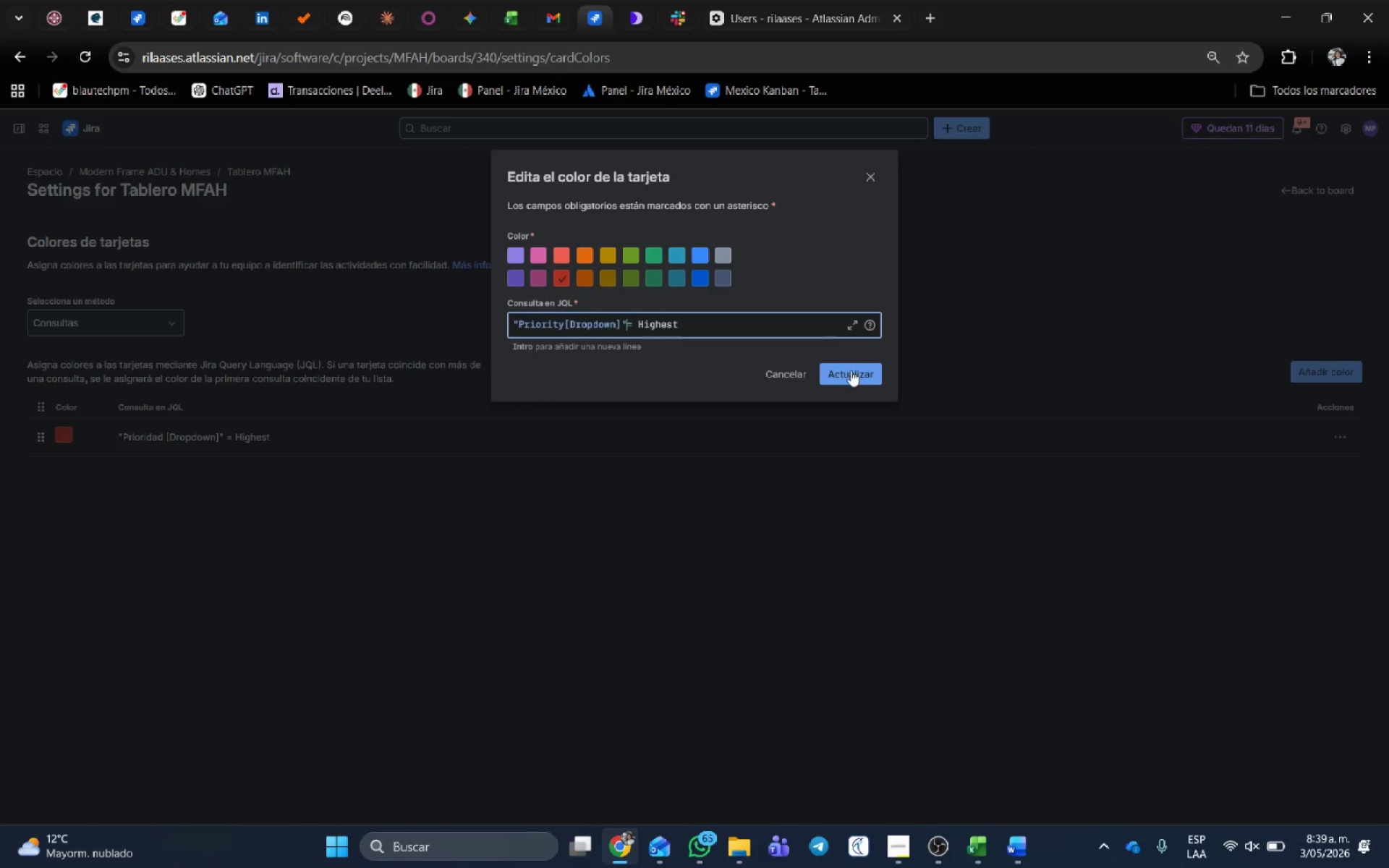 
left_click([853, 375])
 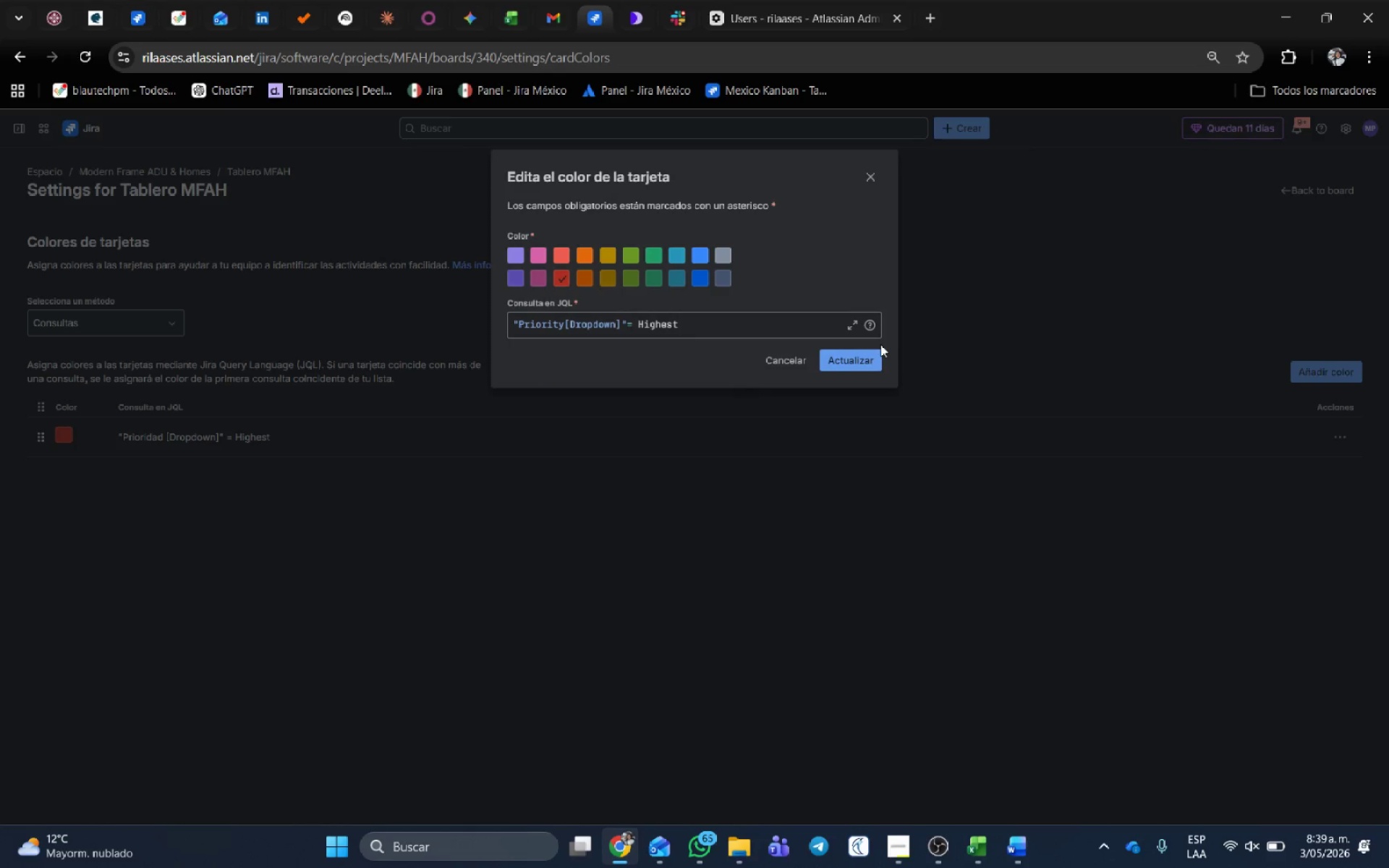 
left_click([865, 354])
 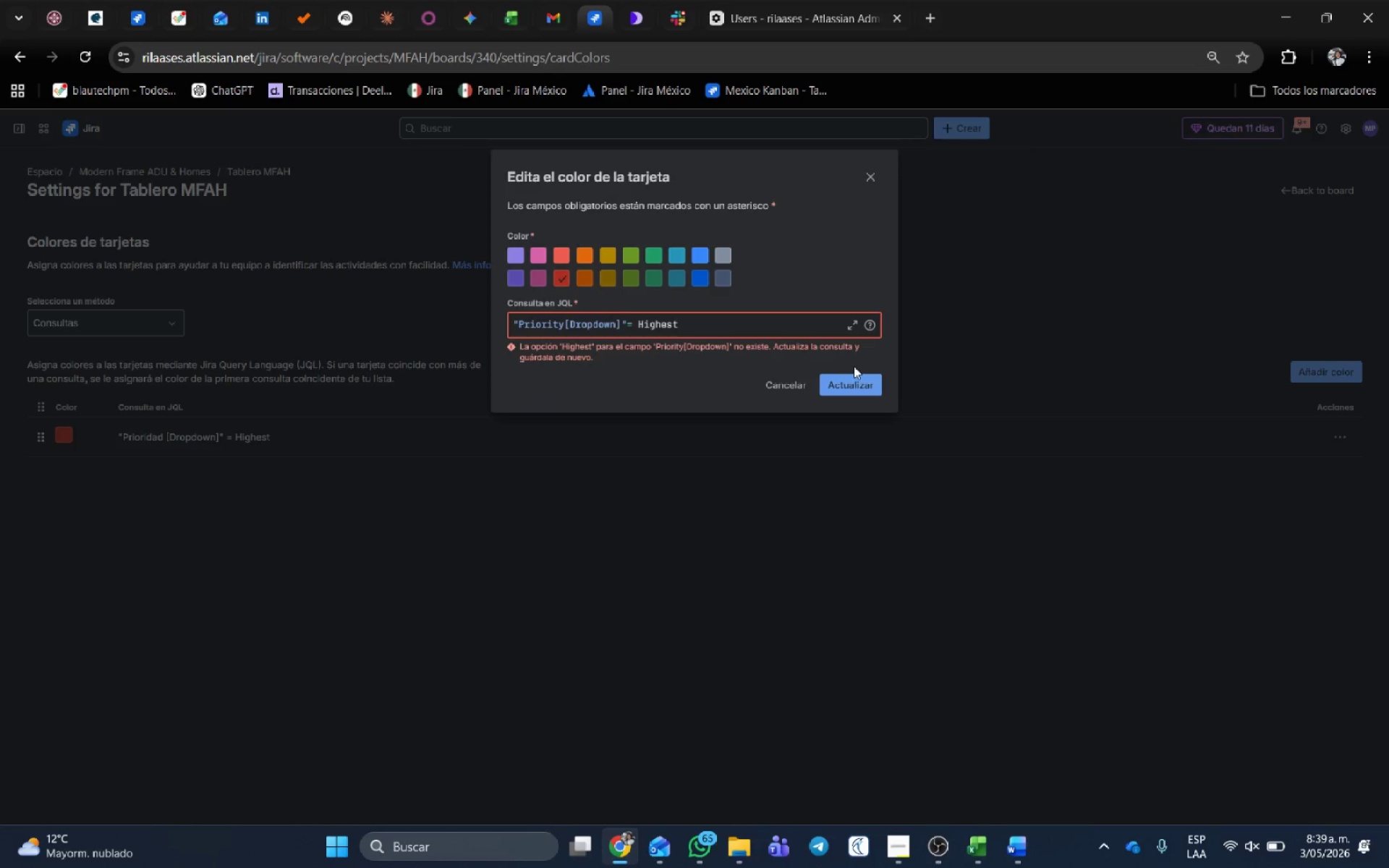 
left_click([752, 326])
 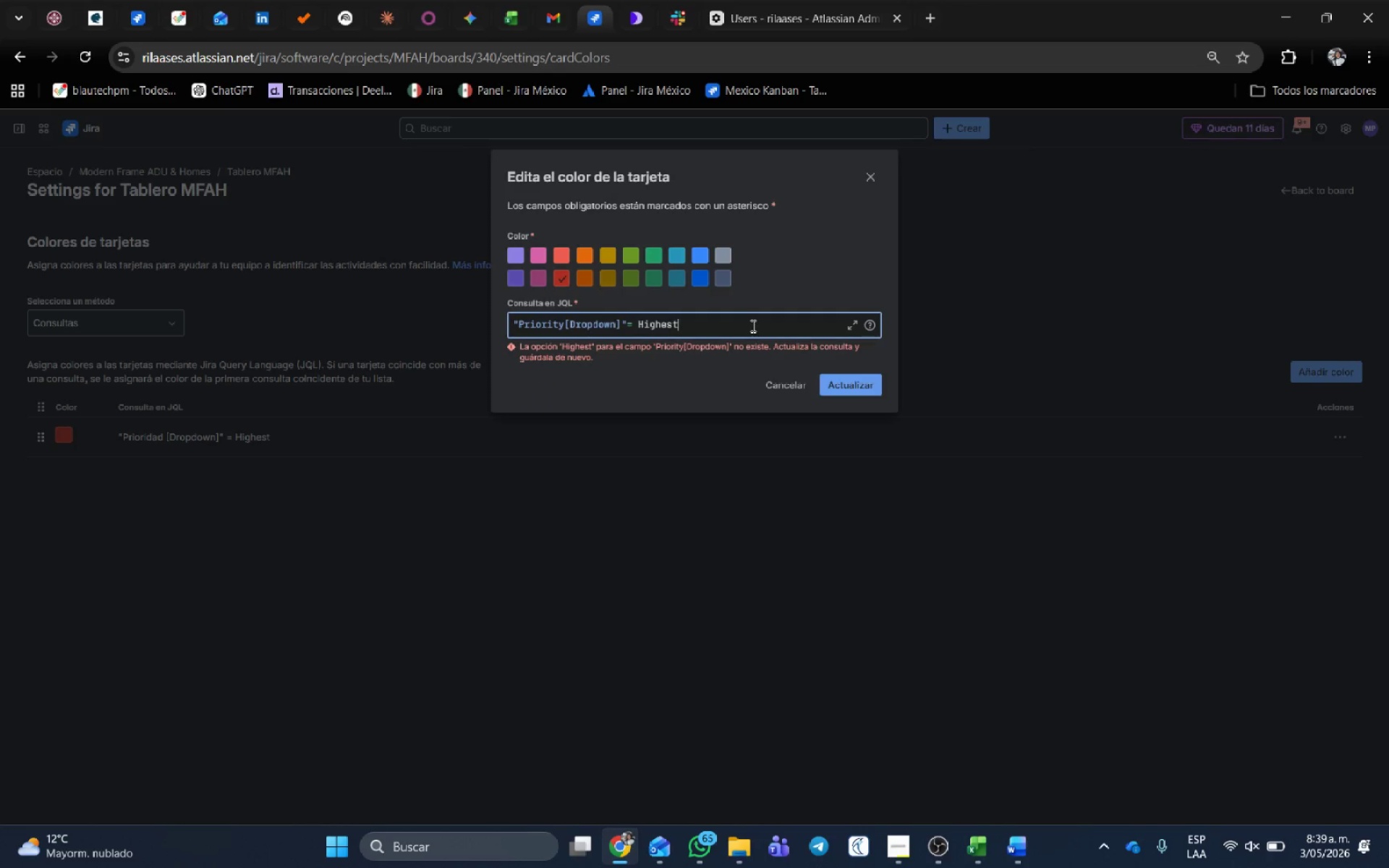 
left_click([752, 326])
 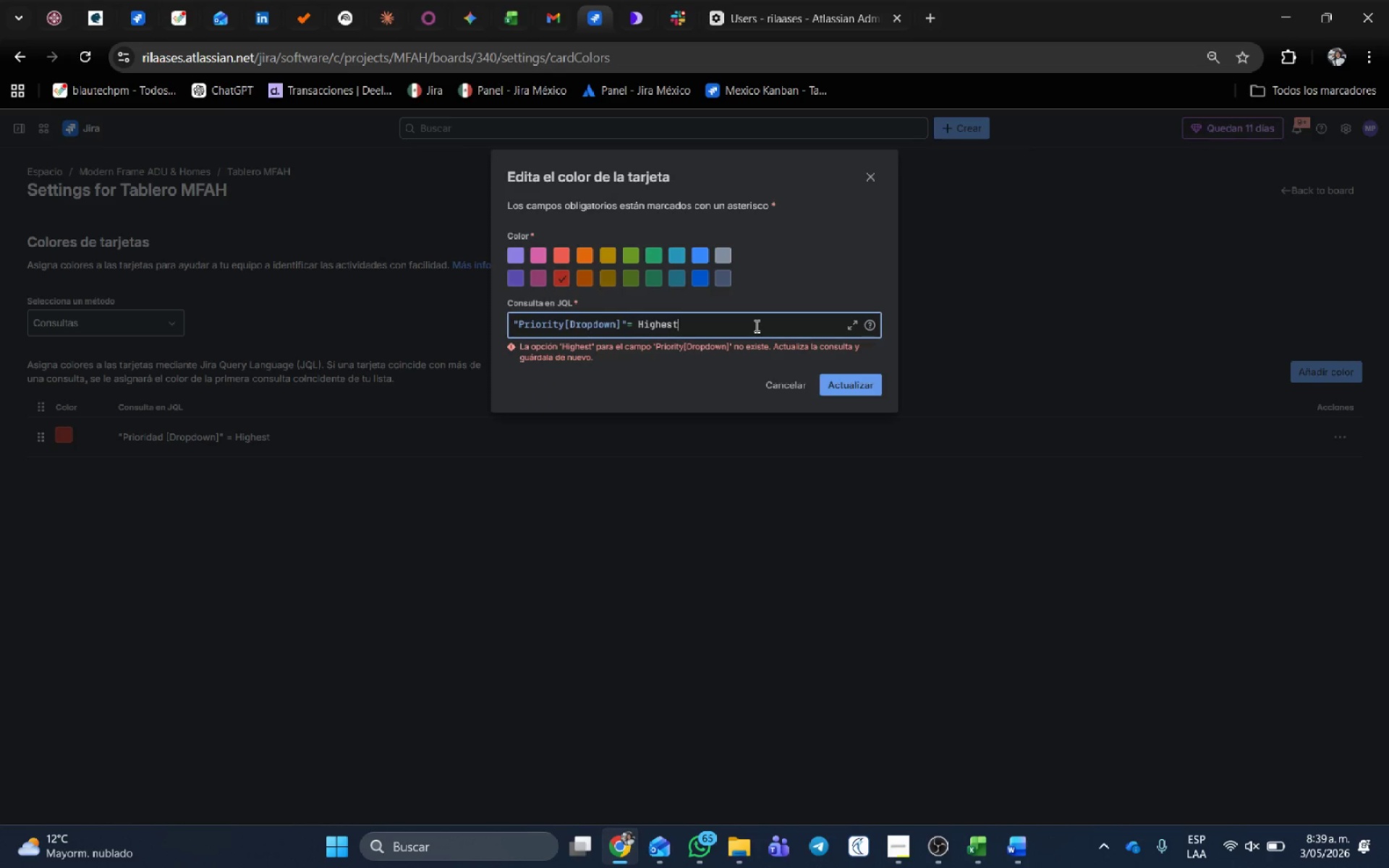 
key(Backspace)
 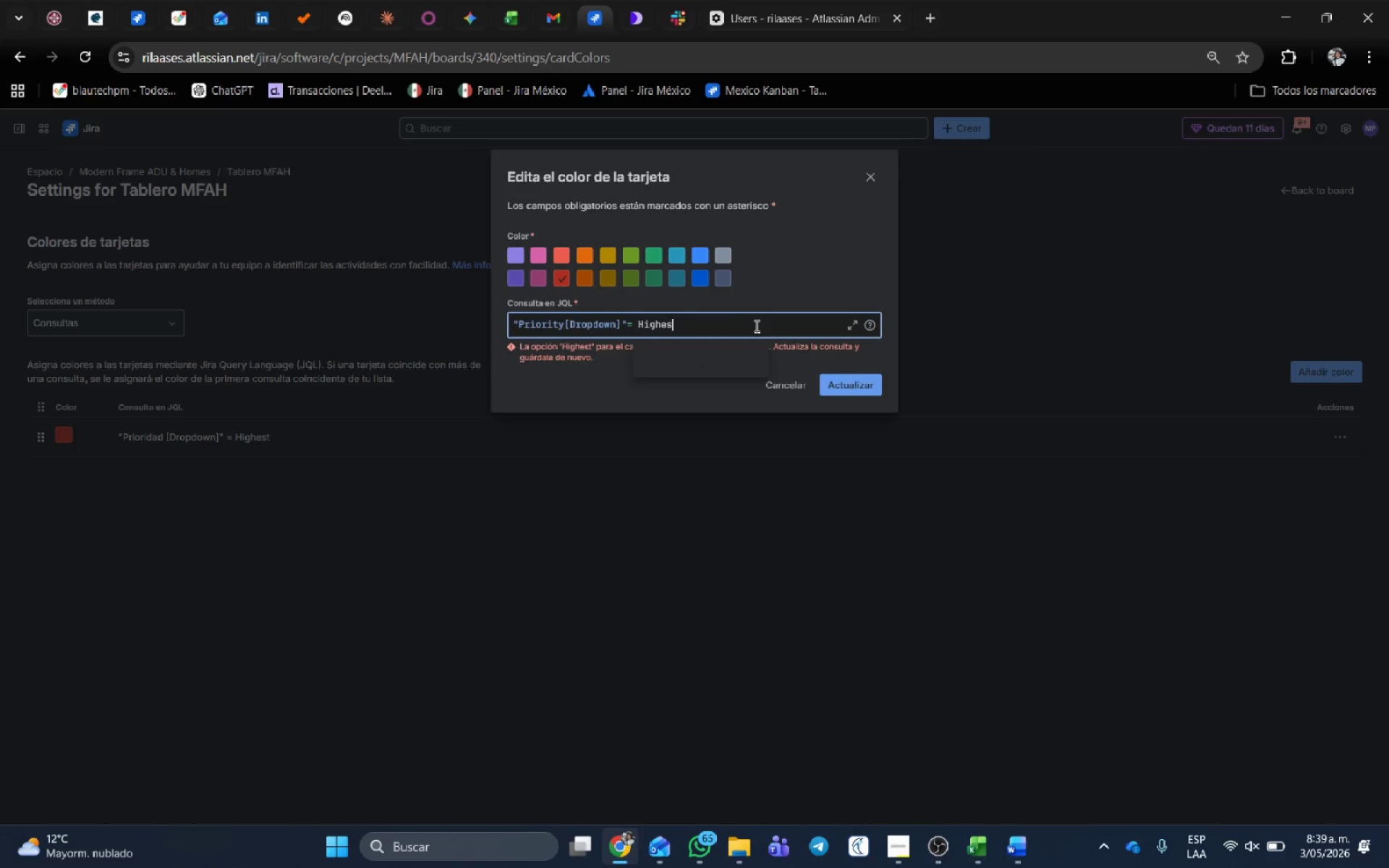 
key(Backspace)
 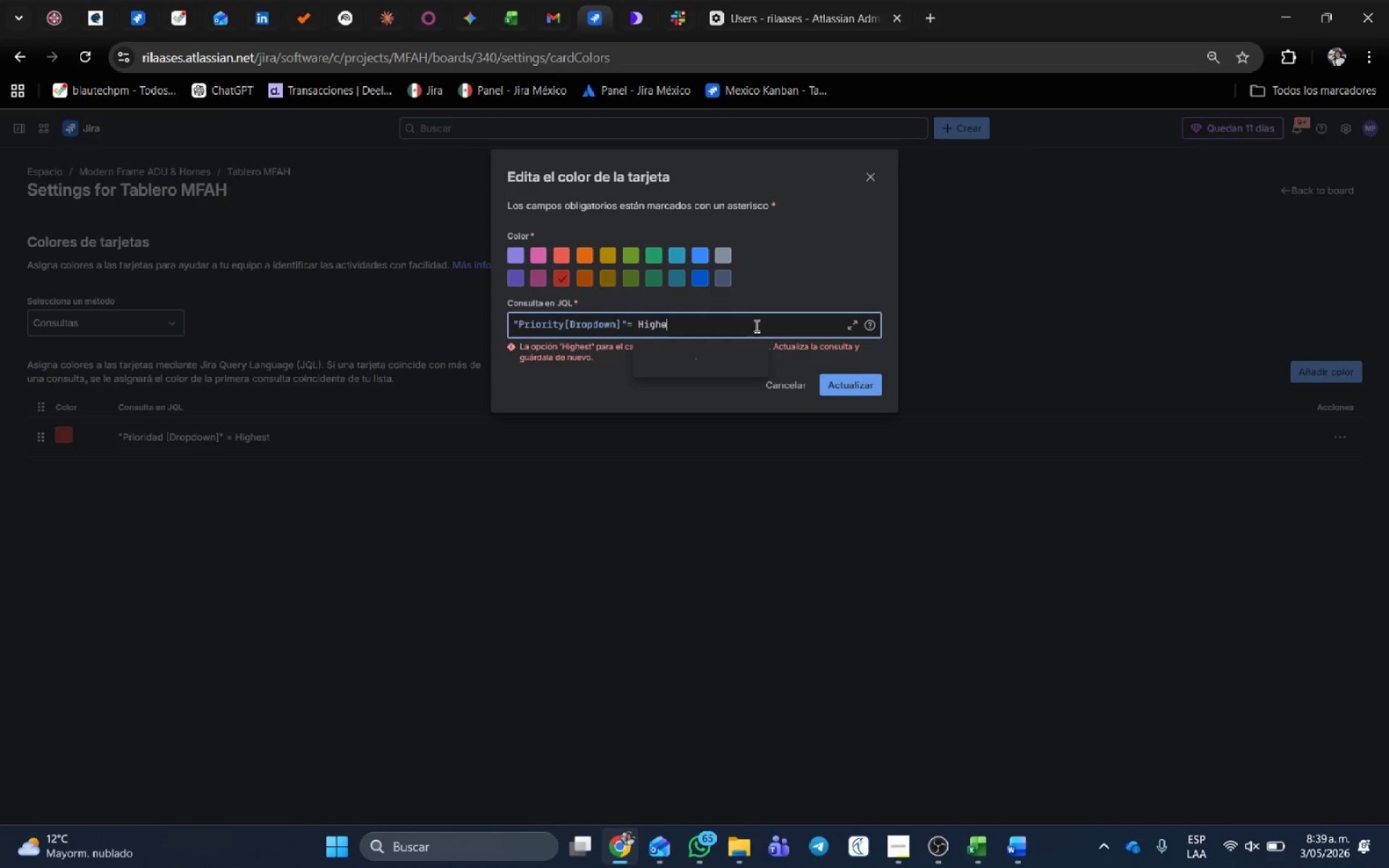 
key(Backspace)
 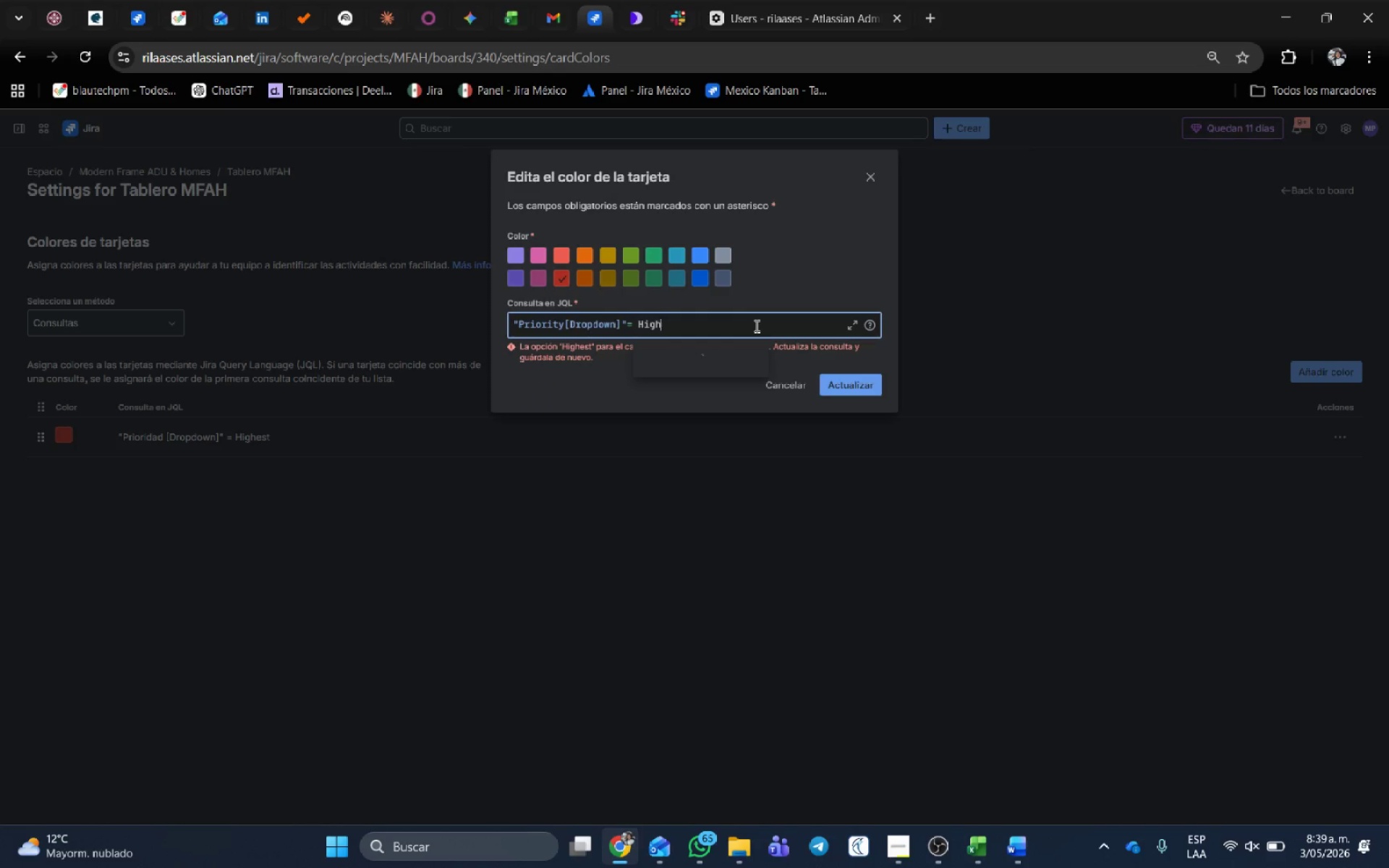 
key(Backspace)
 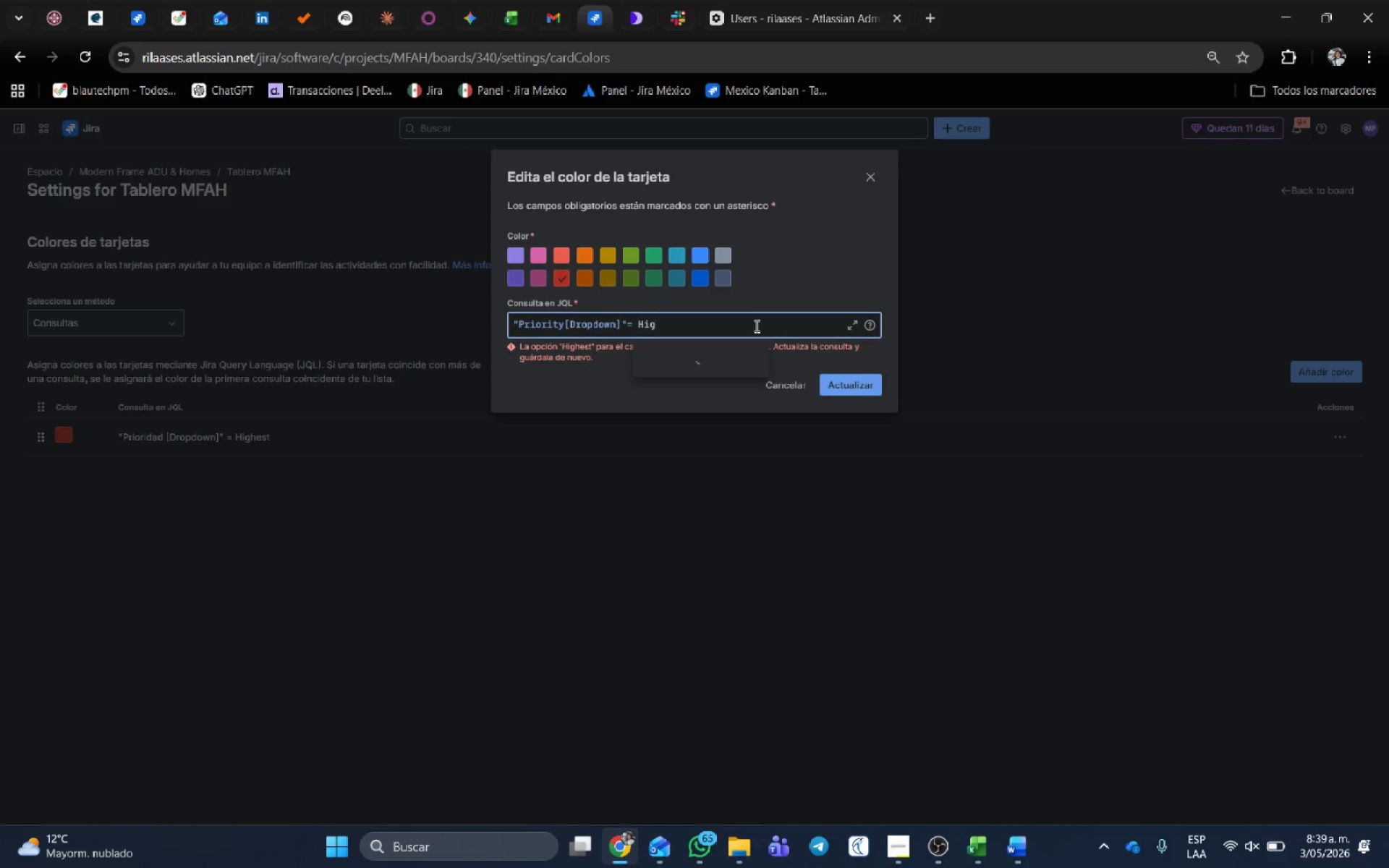 
key(Backspace)
 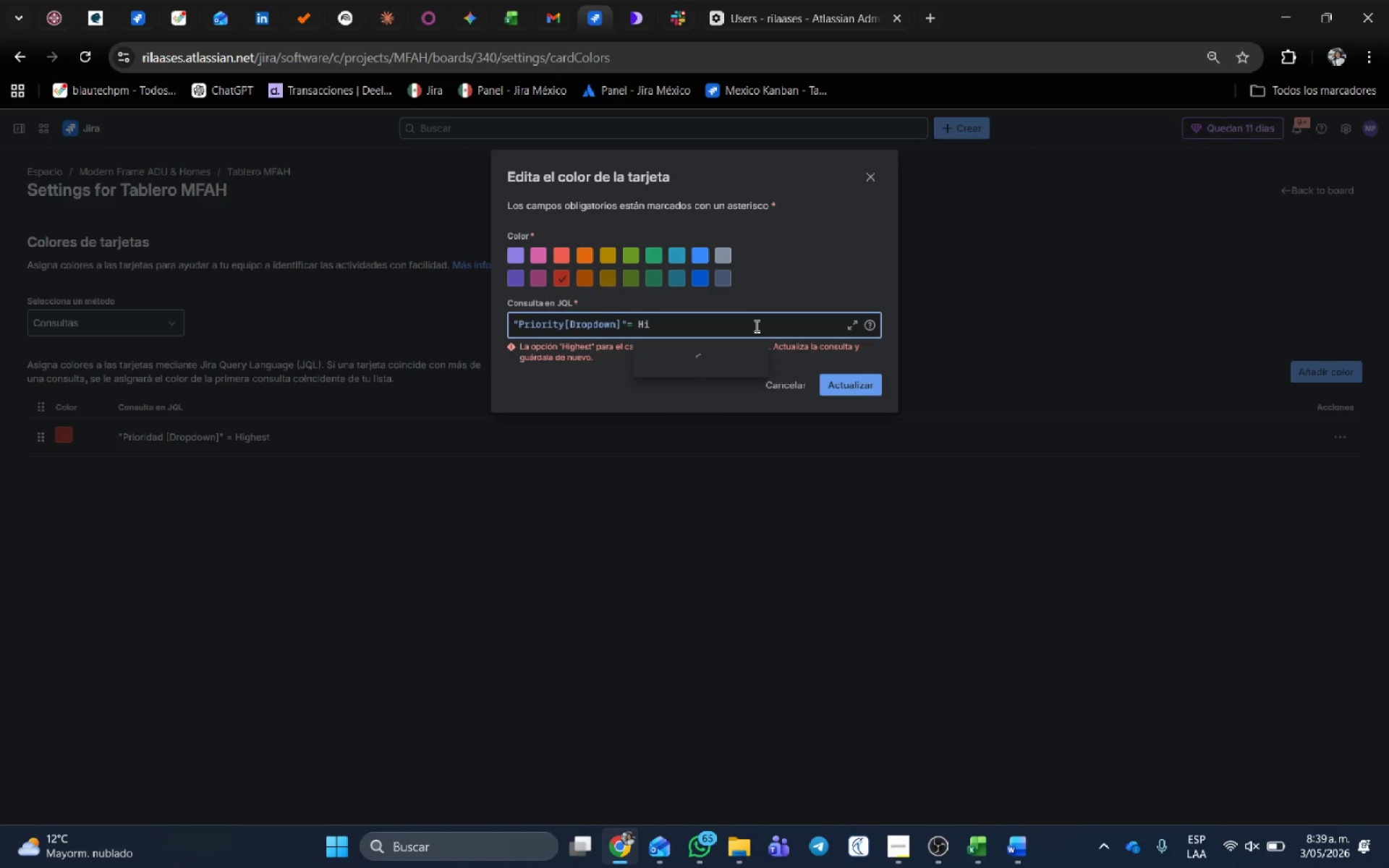 
key(Backspace)
 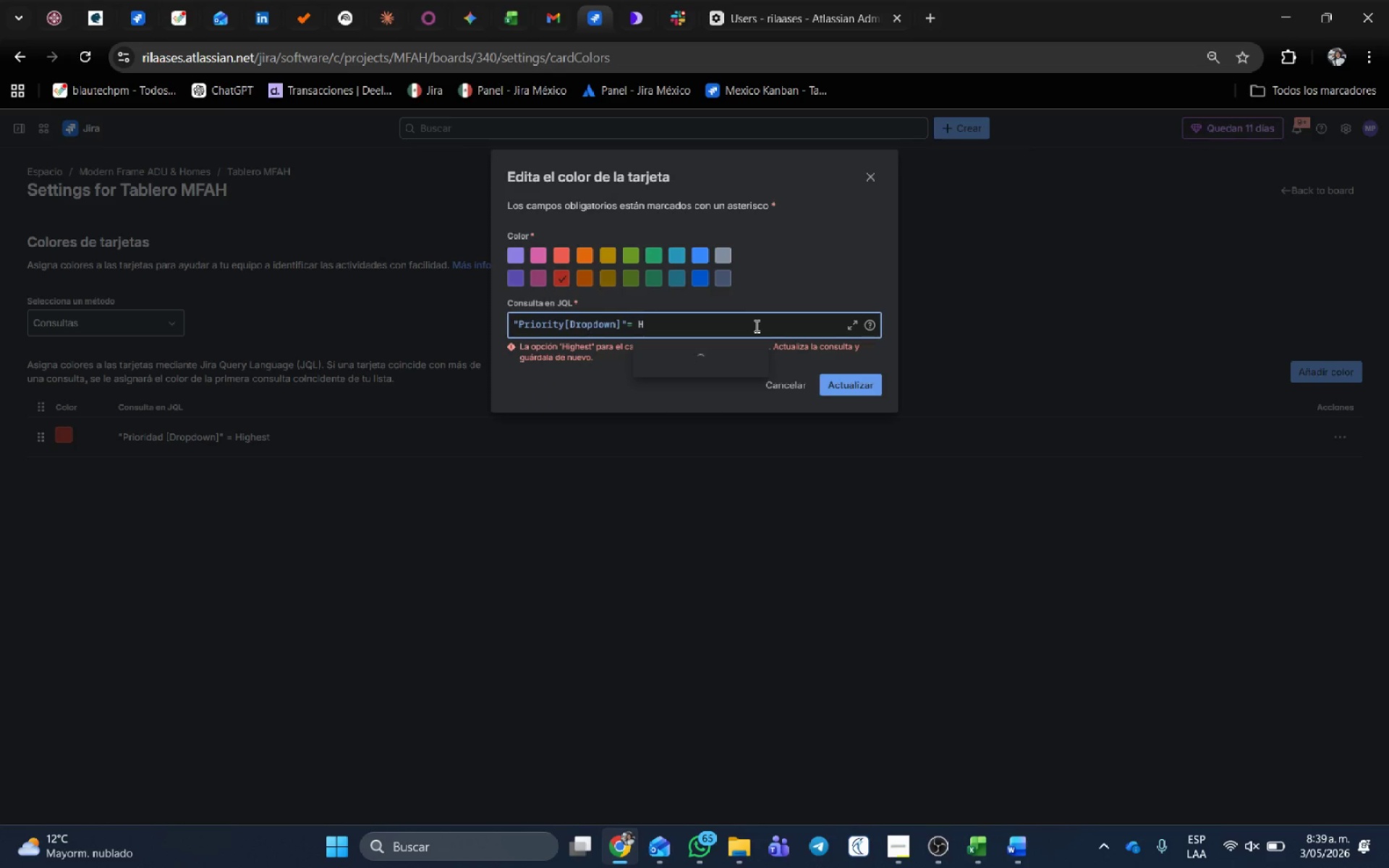 
key(Backspace)
 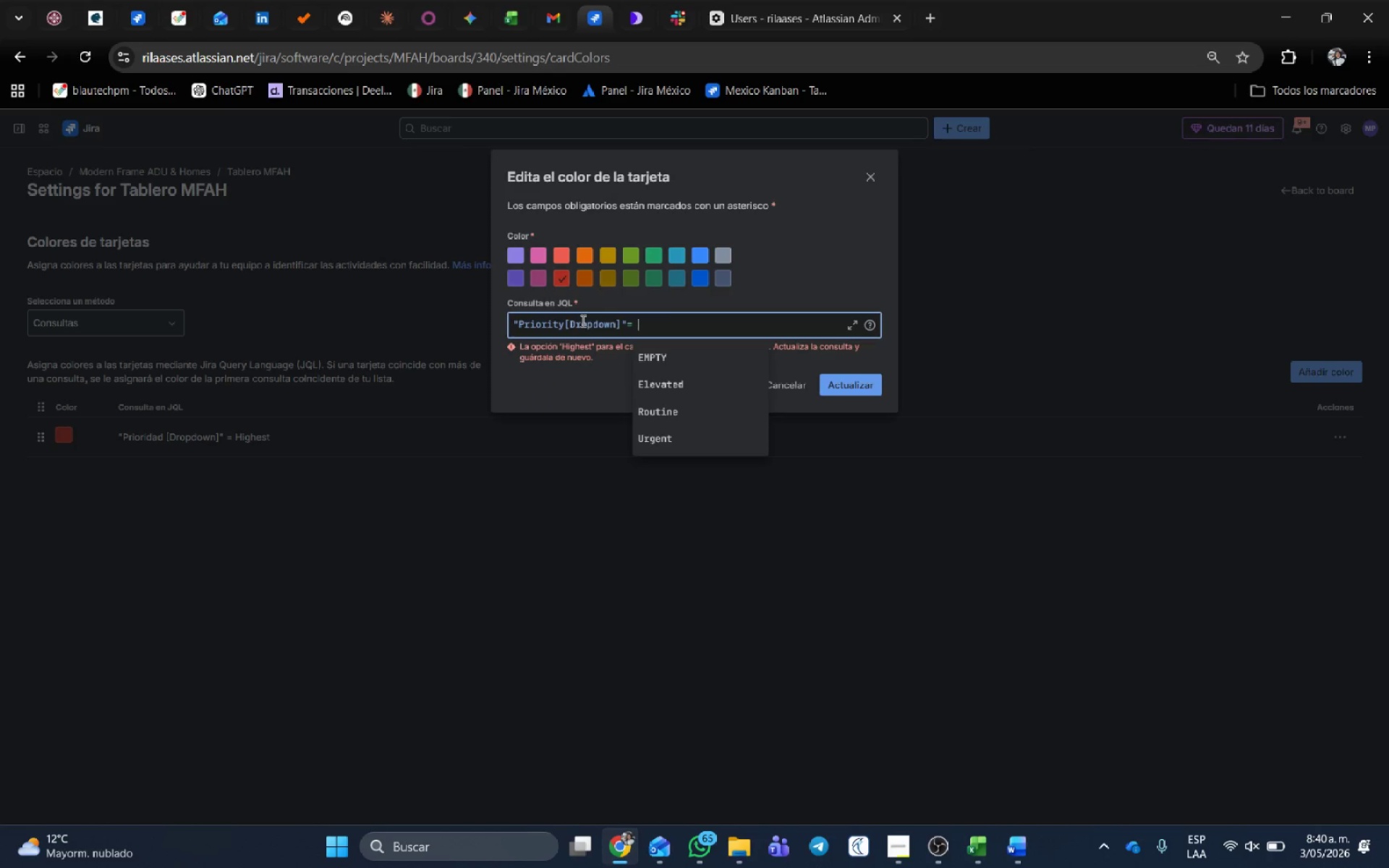 
left_click_drag(start_coordinate=[642, 323], to_coordinate=[221, 330])
 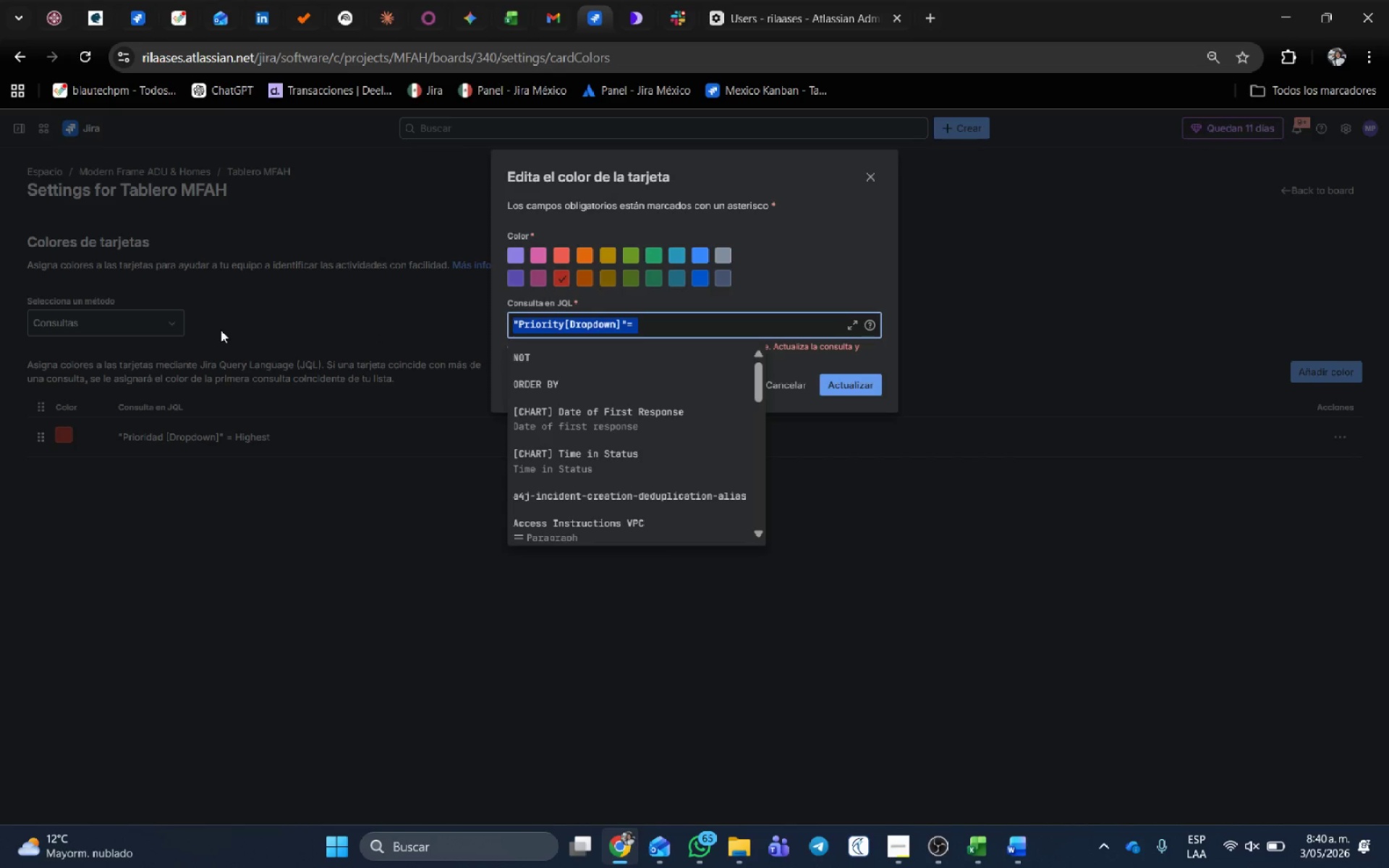 
type(Prioridad)